 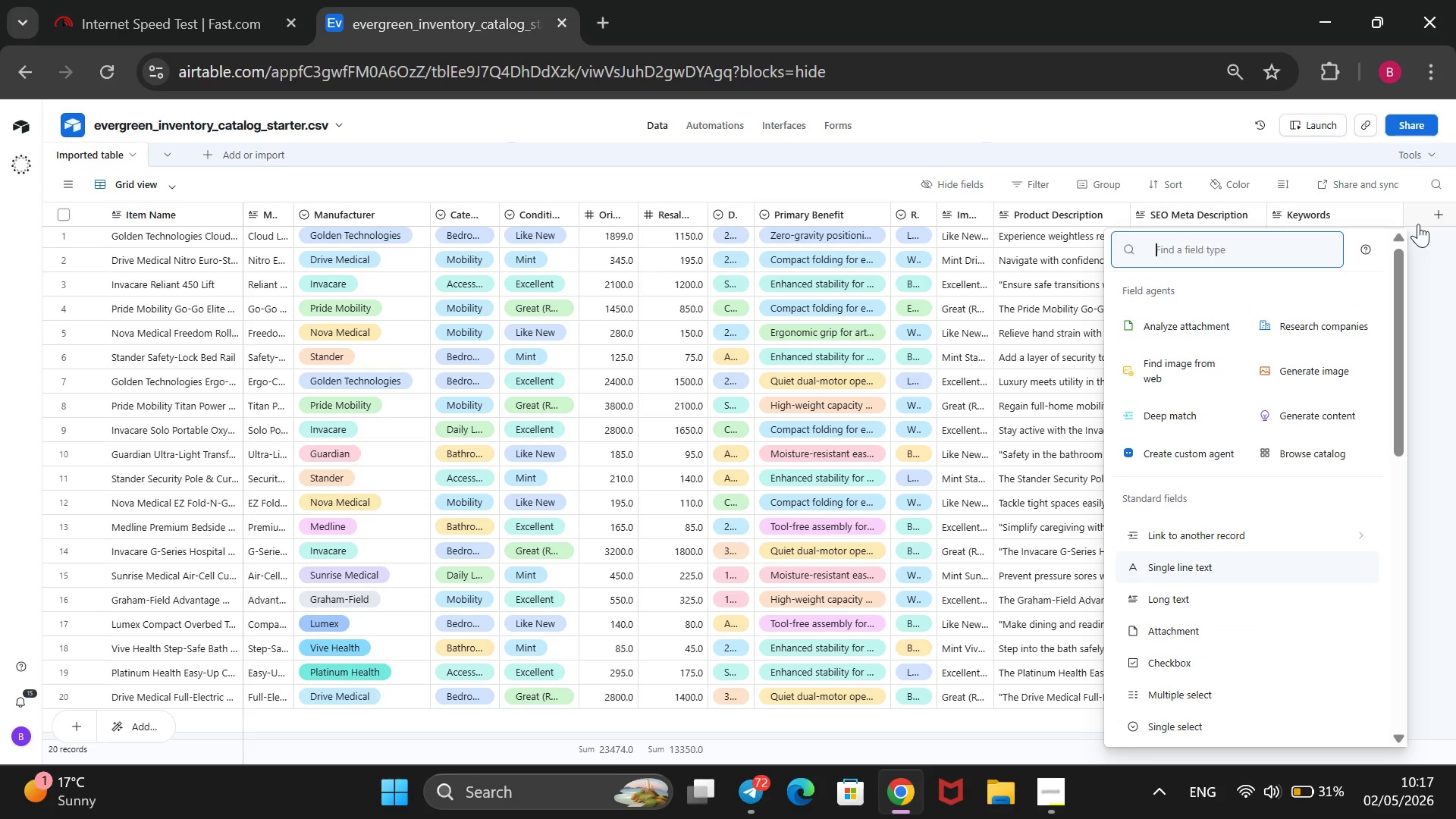 
scroll: coordinate [1235, 588], scroll_direction: down, amount: 1.0
 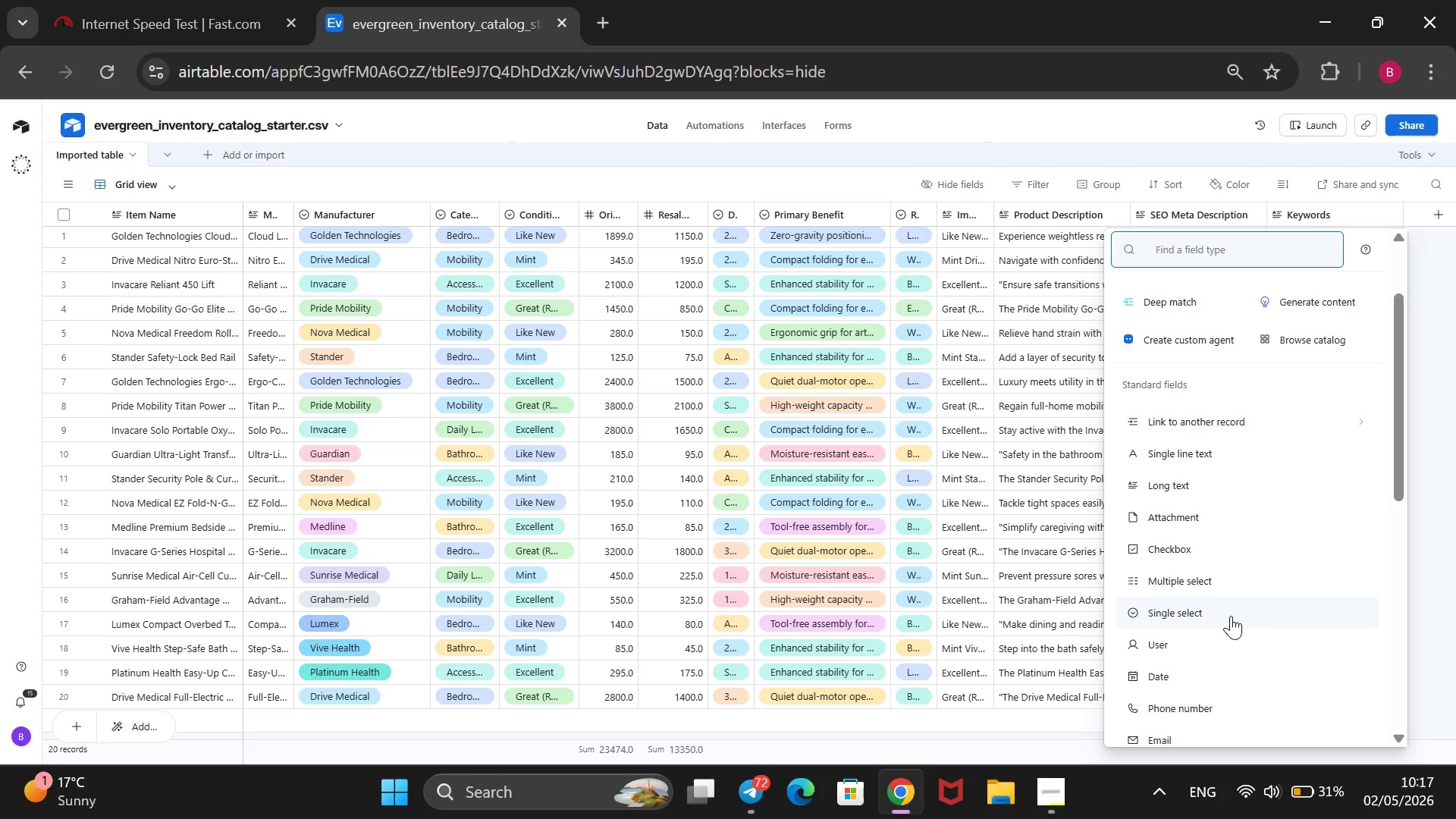 
left_click([1231, 614])
 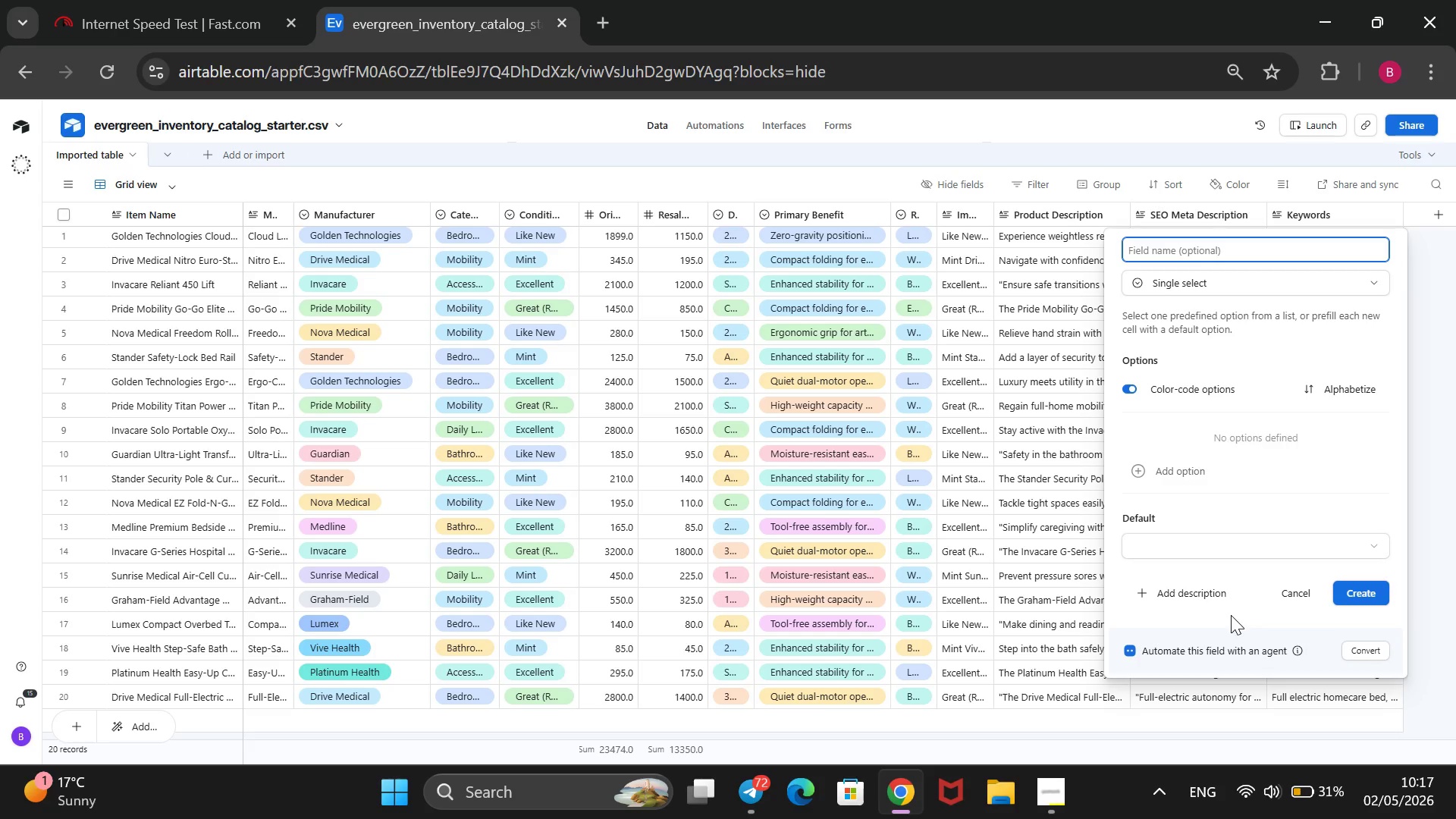 
wait(15.16)
 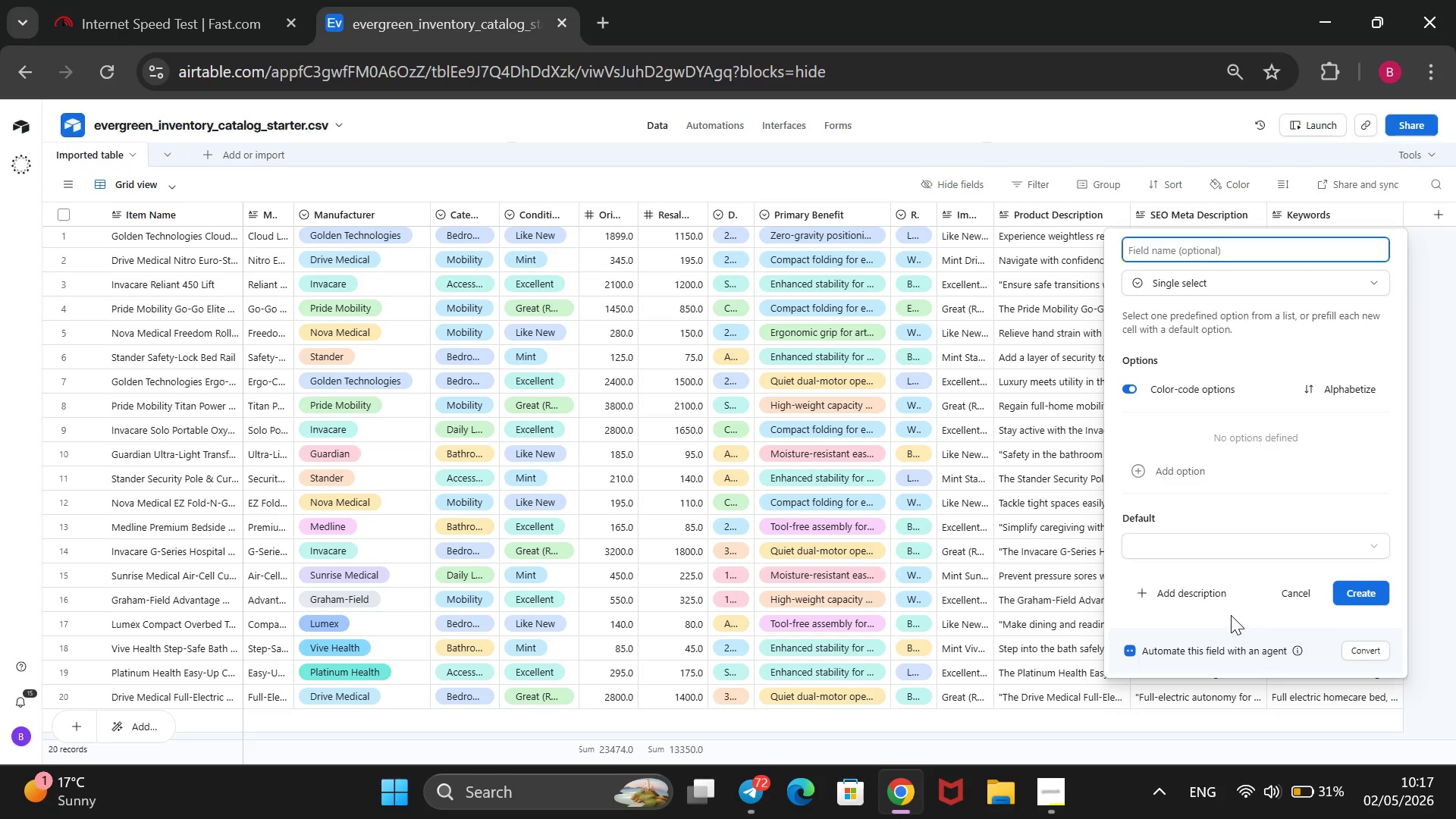 
left_click([1062, 811])